 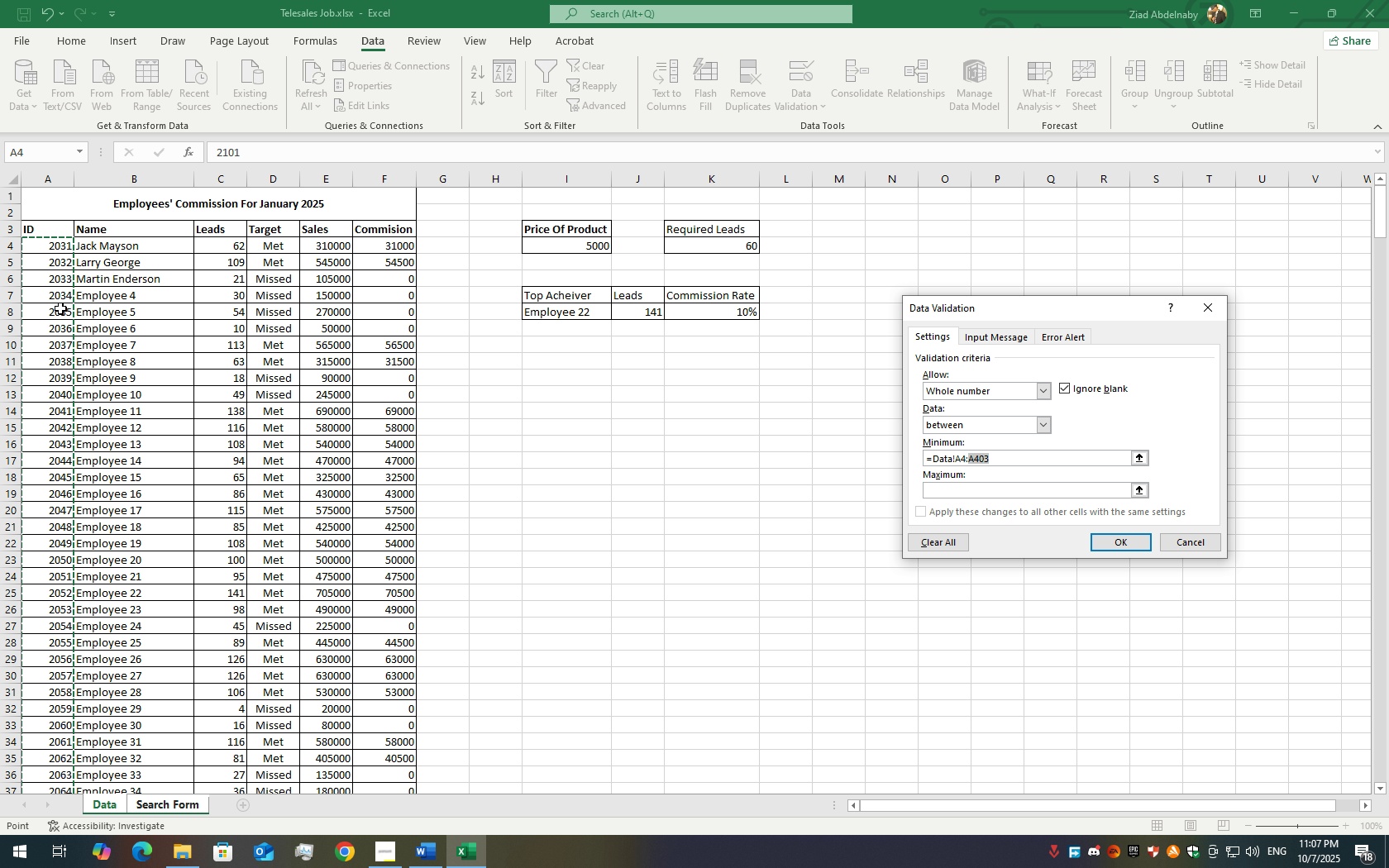 
left_click([1021, 465])
 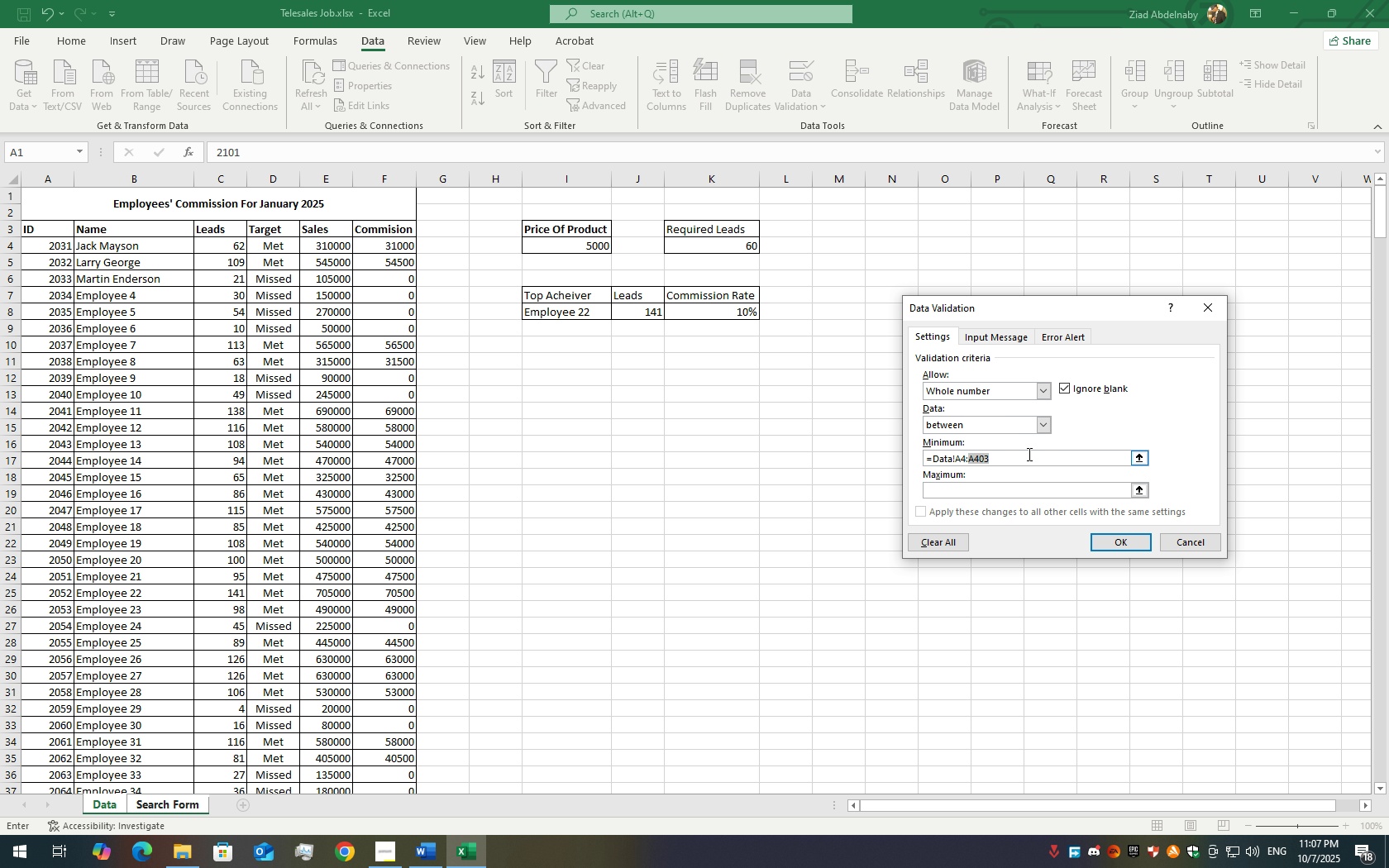 
double_click([1028, 459])
 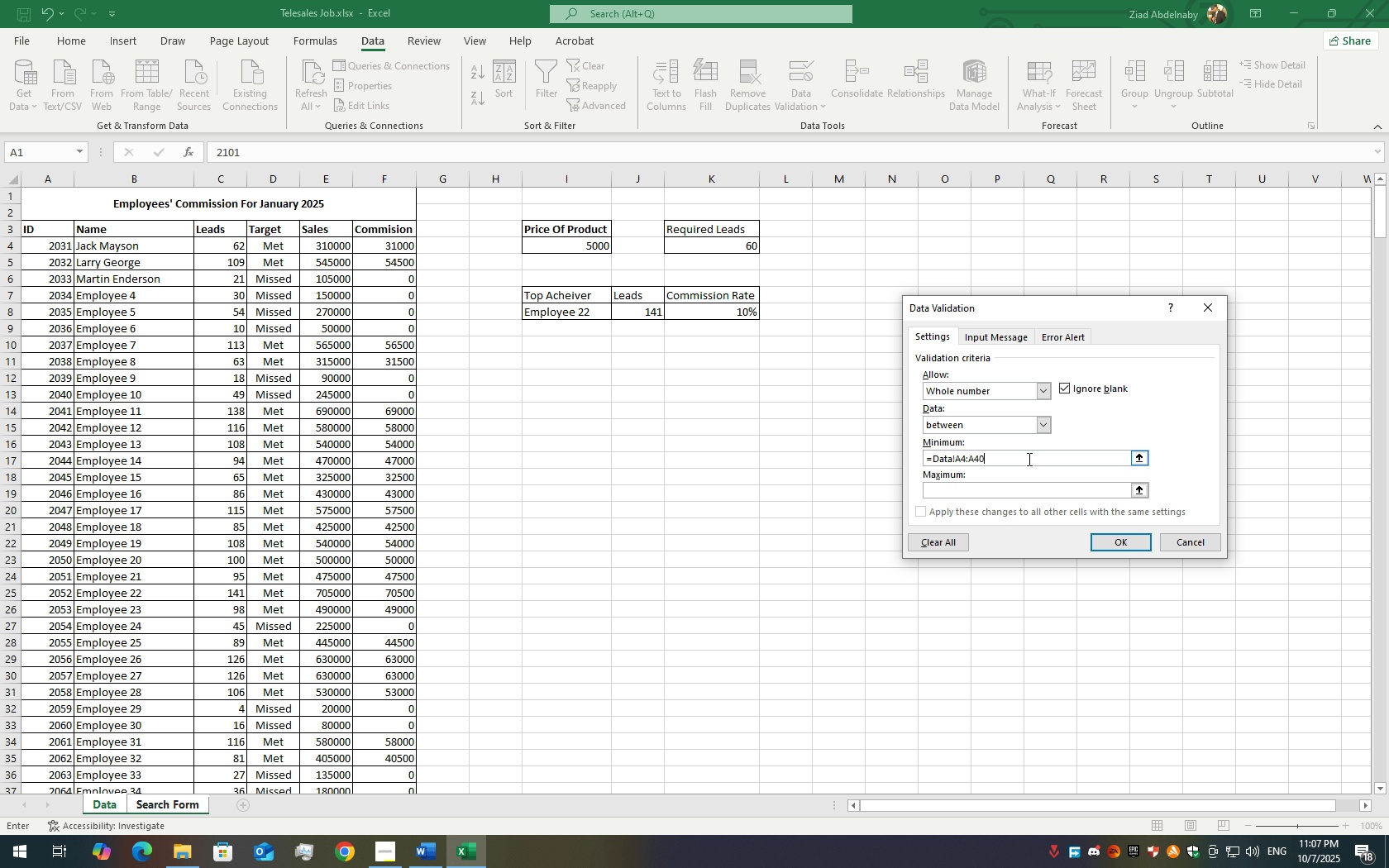 
key(Backspace)
 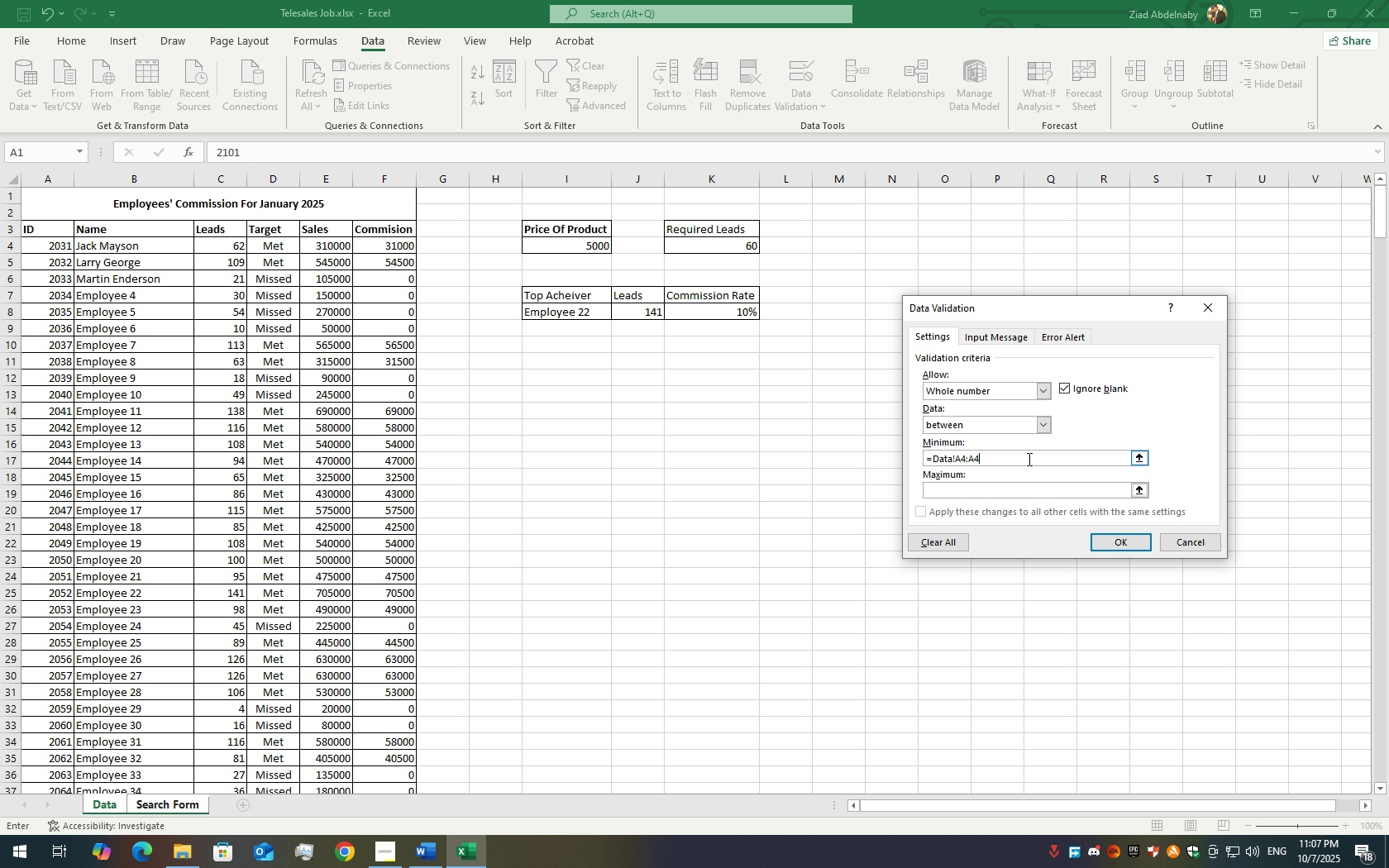 
key(Backspace)
 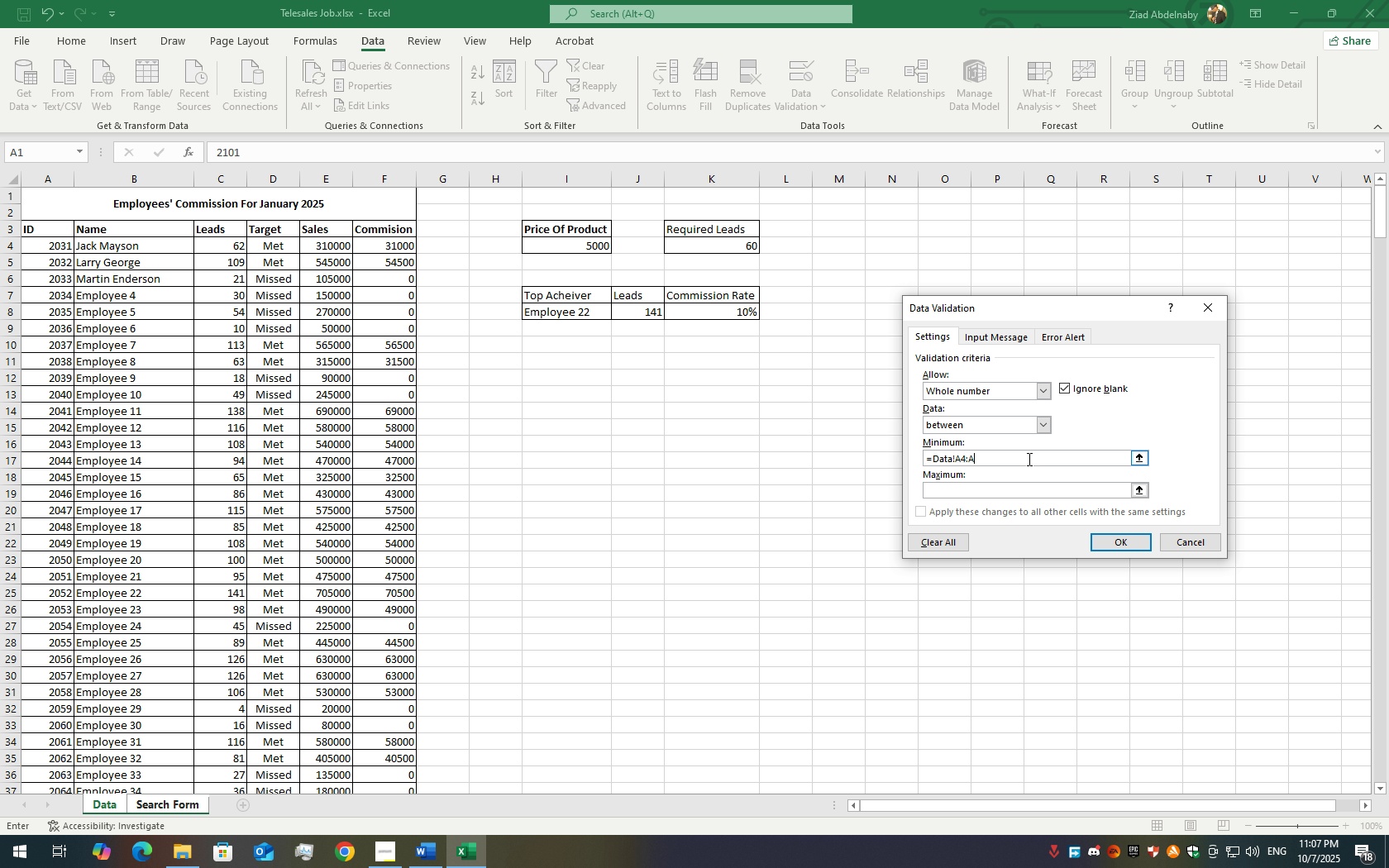 
key(Backspace)
 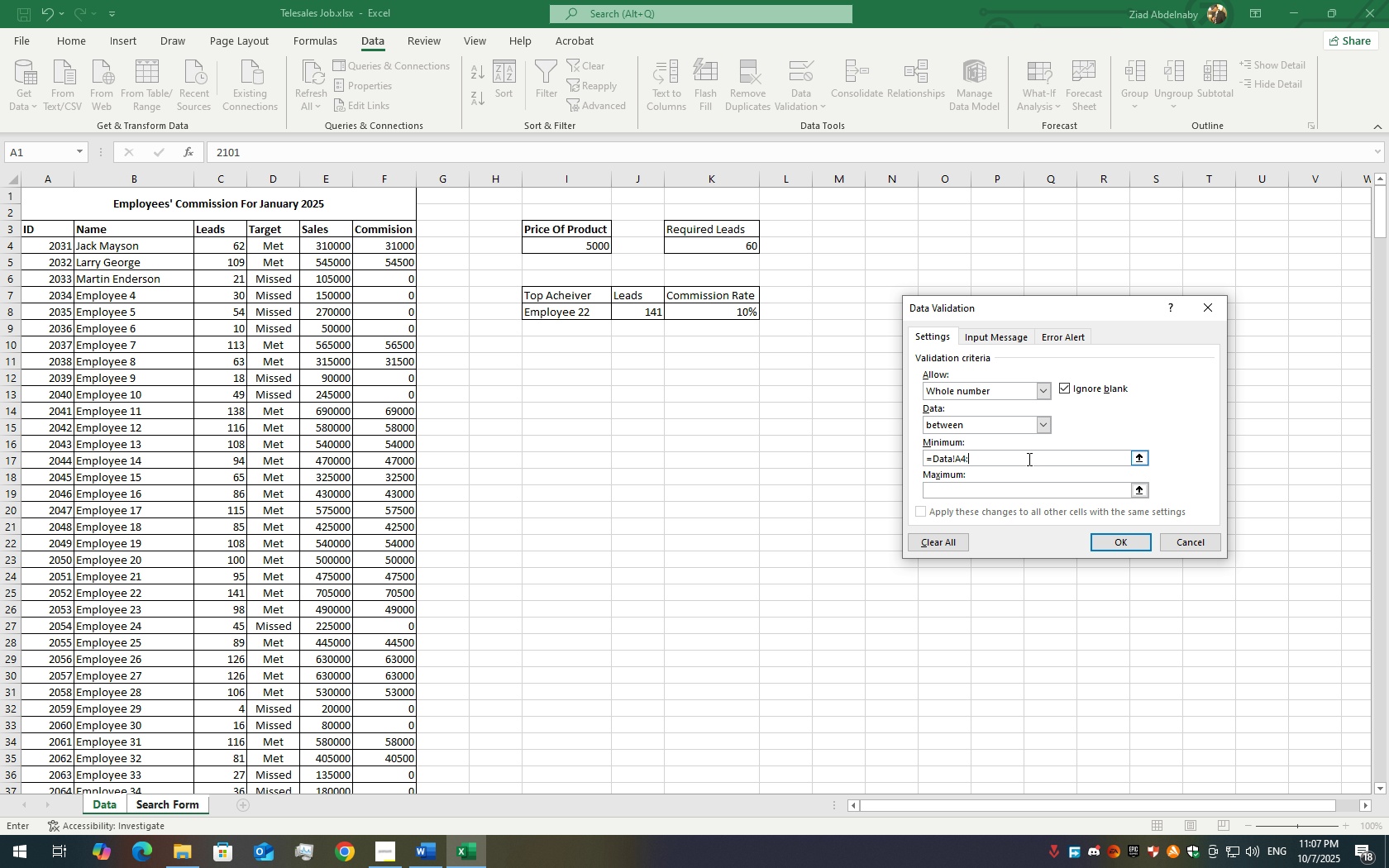 
key(Backspace)
 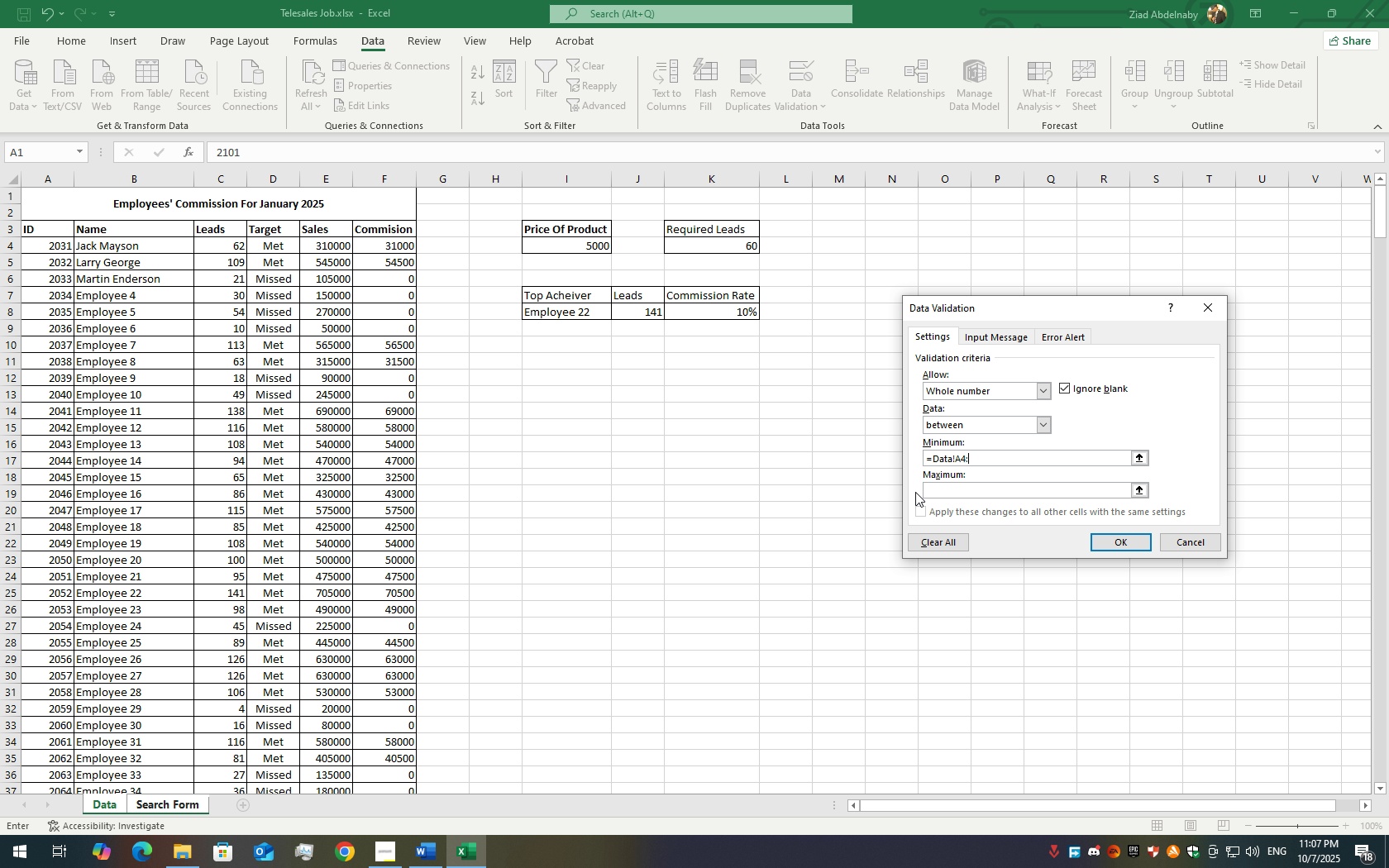 
left_click([928, 492])
 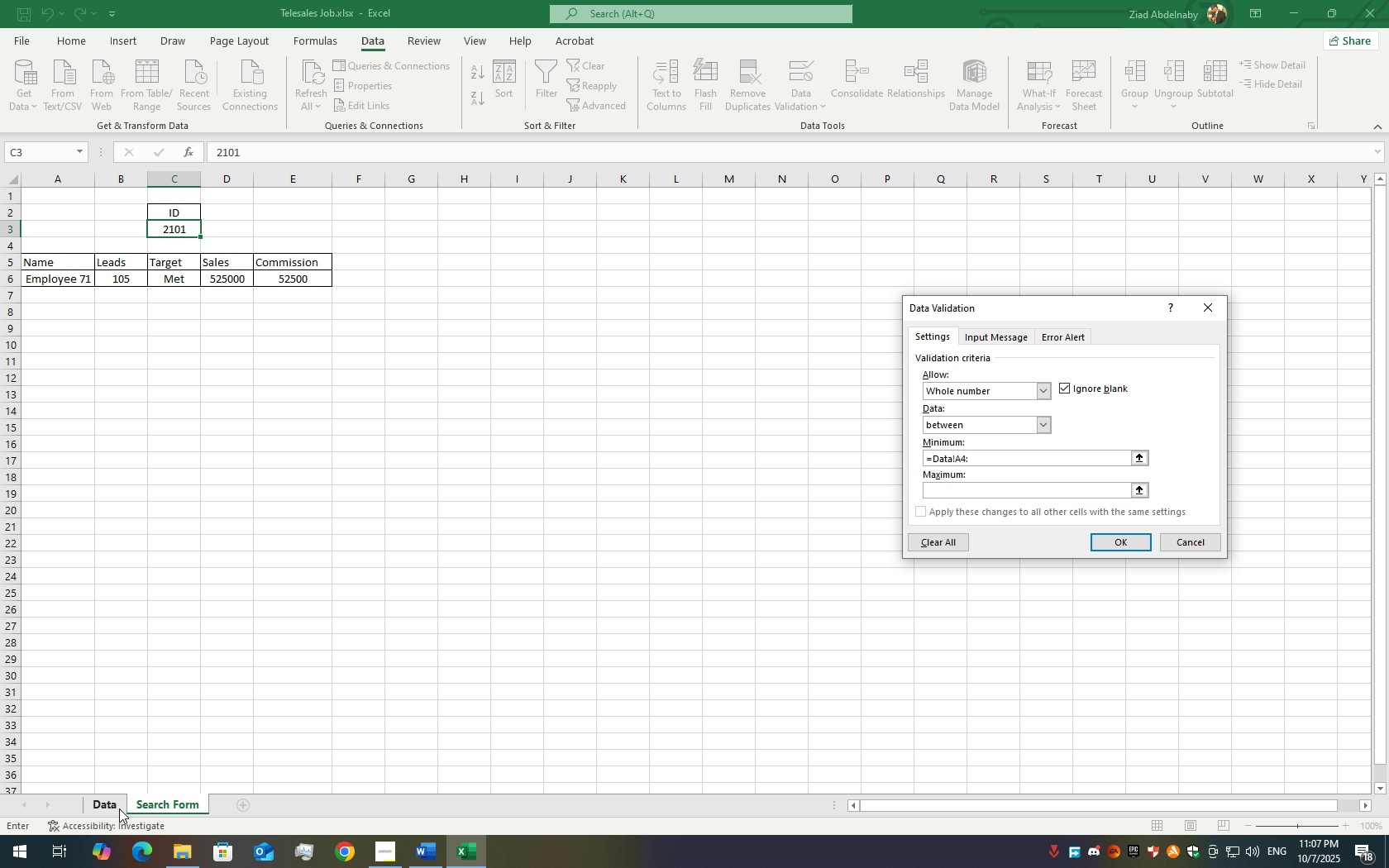 
left_click([119, 808])
 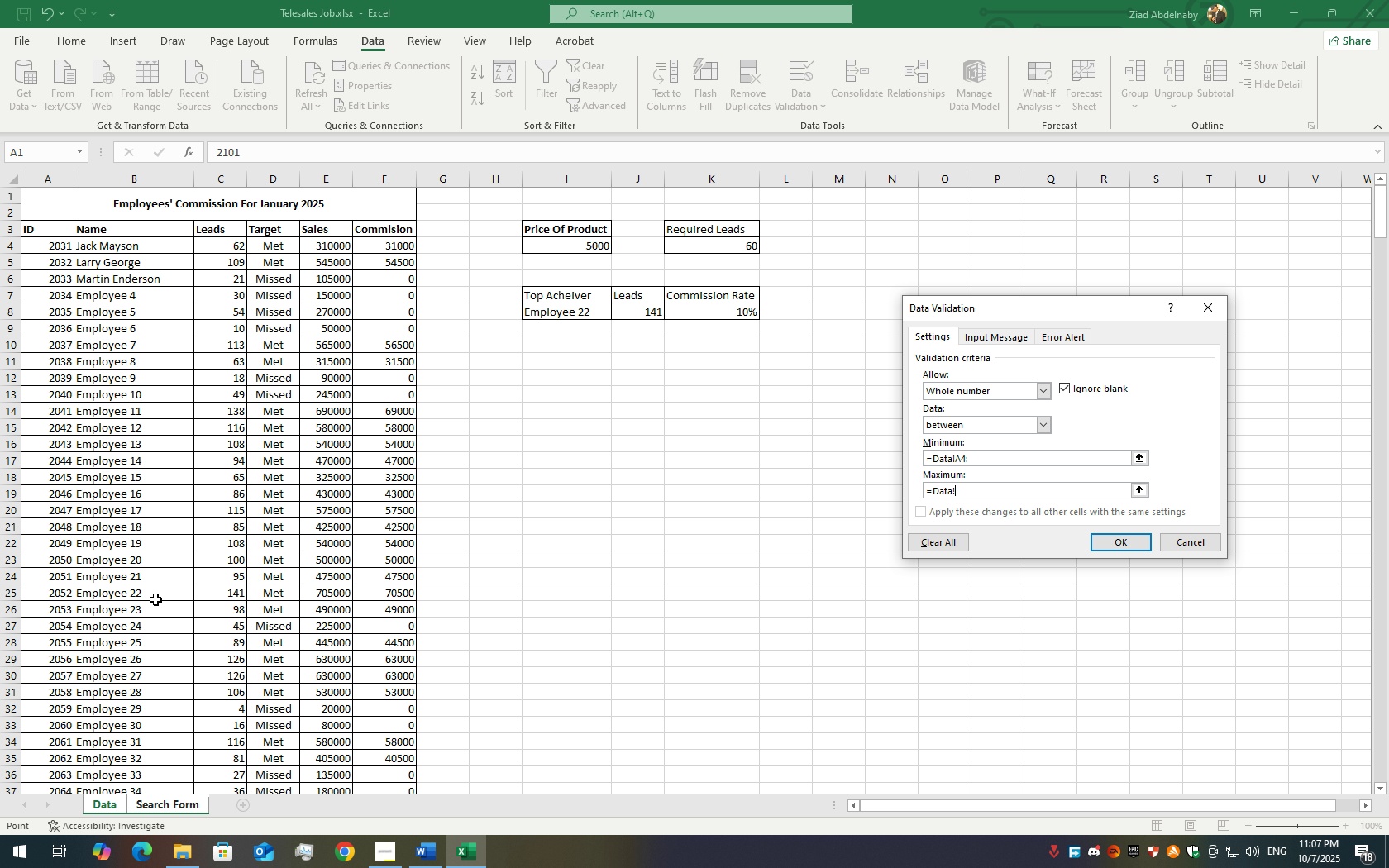 
scroll: coordinate [67, 680], scroll_direction: down, amount: 127.0
 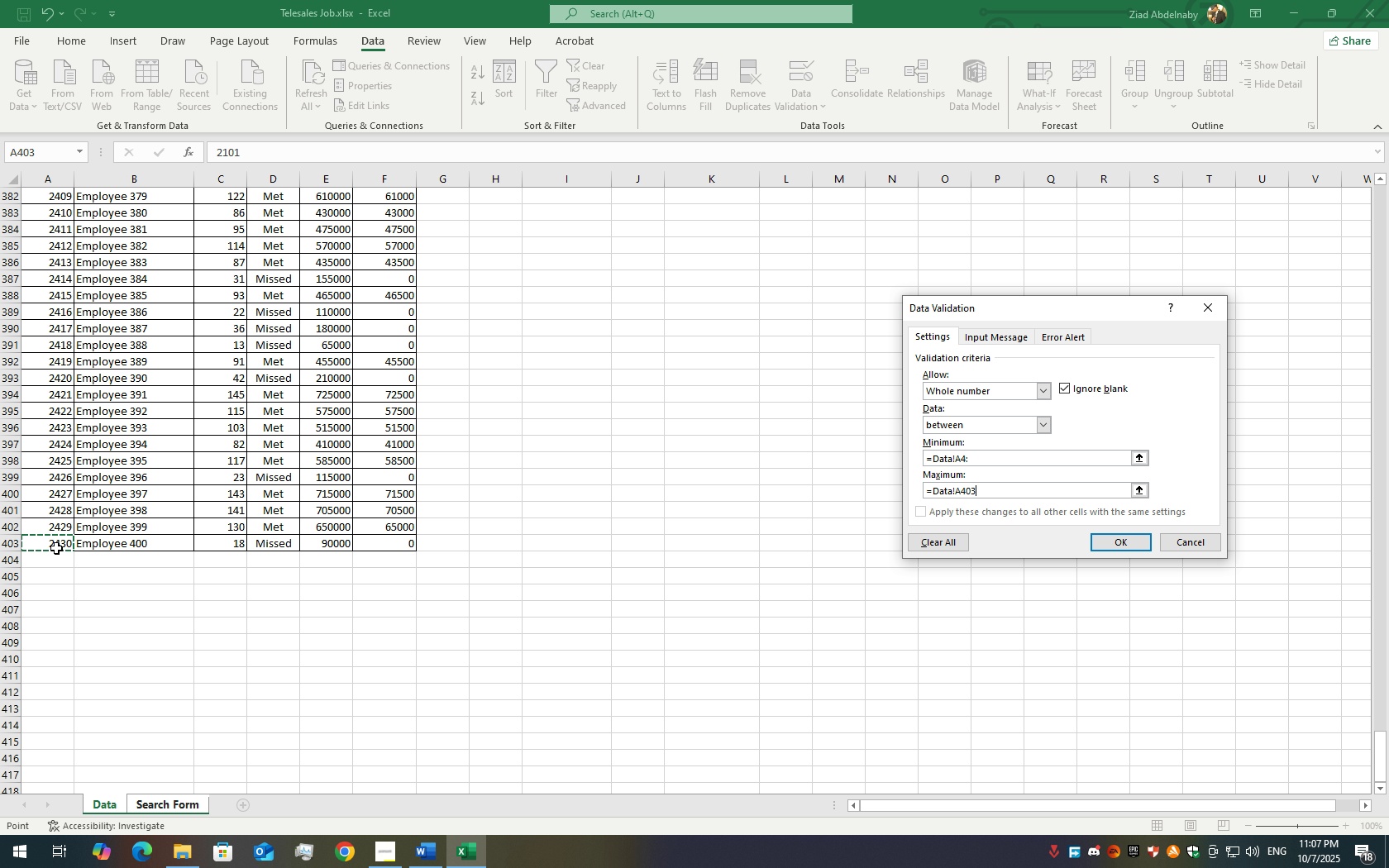 
left_click([56, 548])
 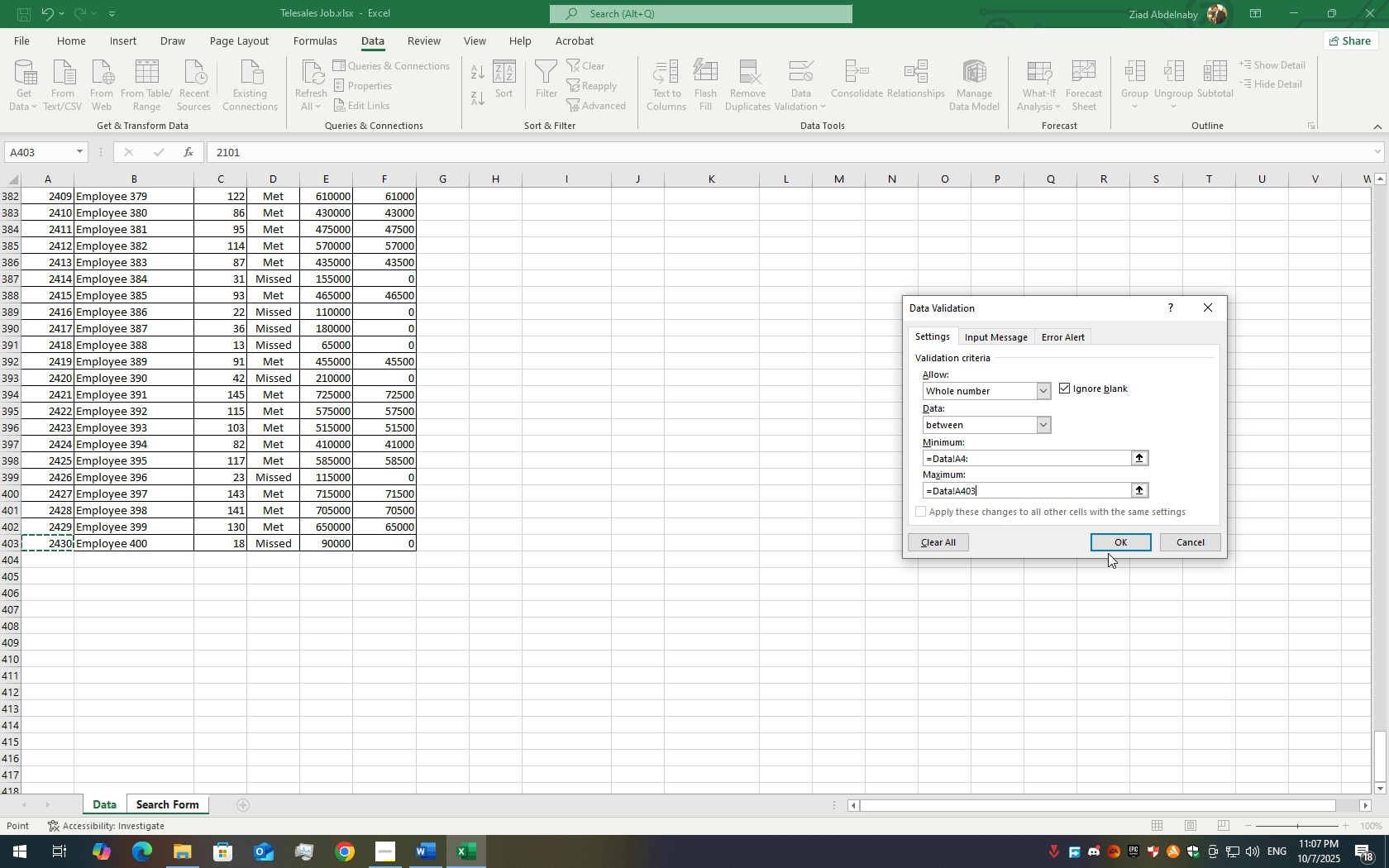 
double_click([1111, 544])
 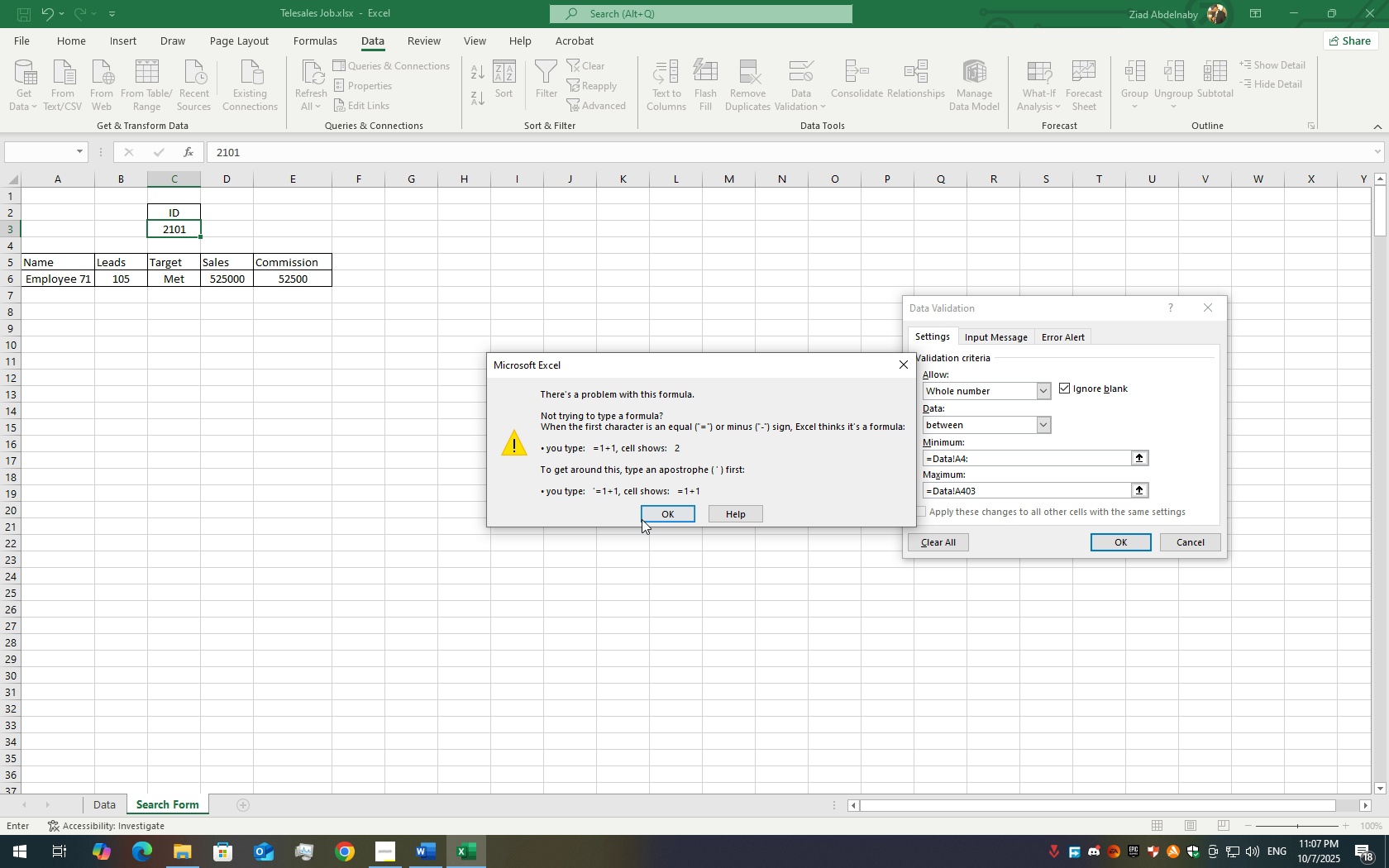 
left_click([649, 514])
 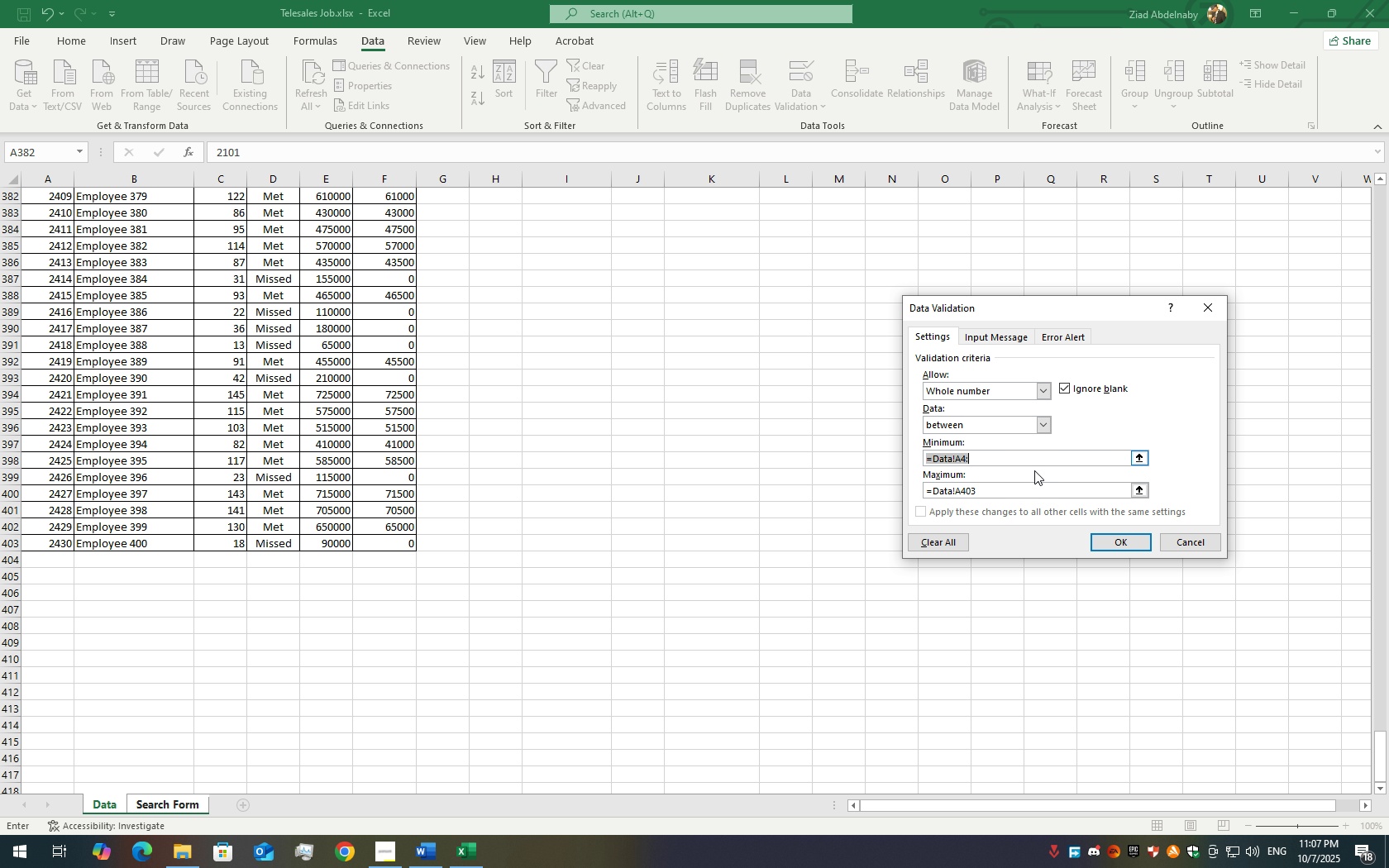 
scroll: coordinate [270, 385], scroll_direction: up, amount: 5.0